 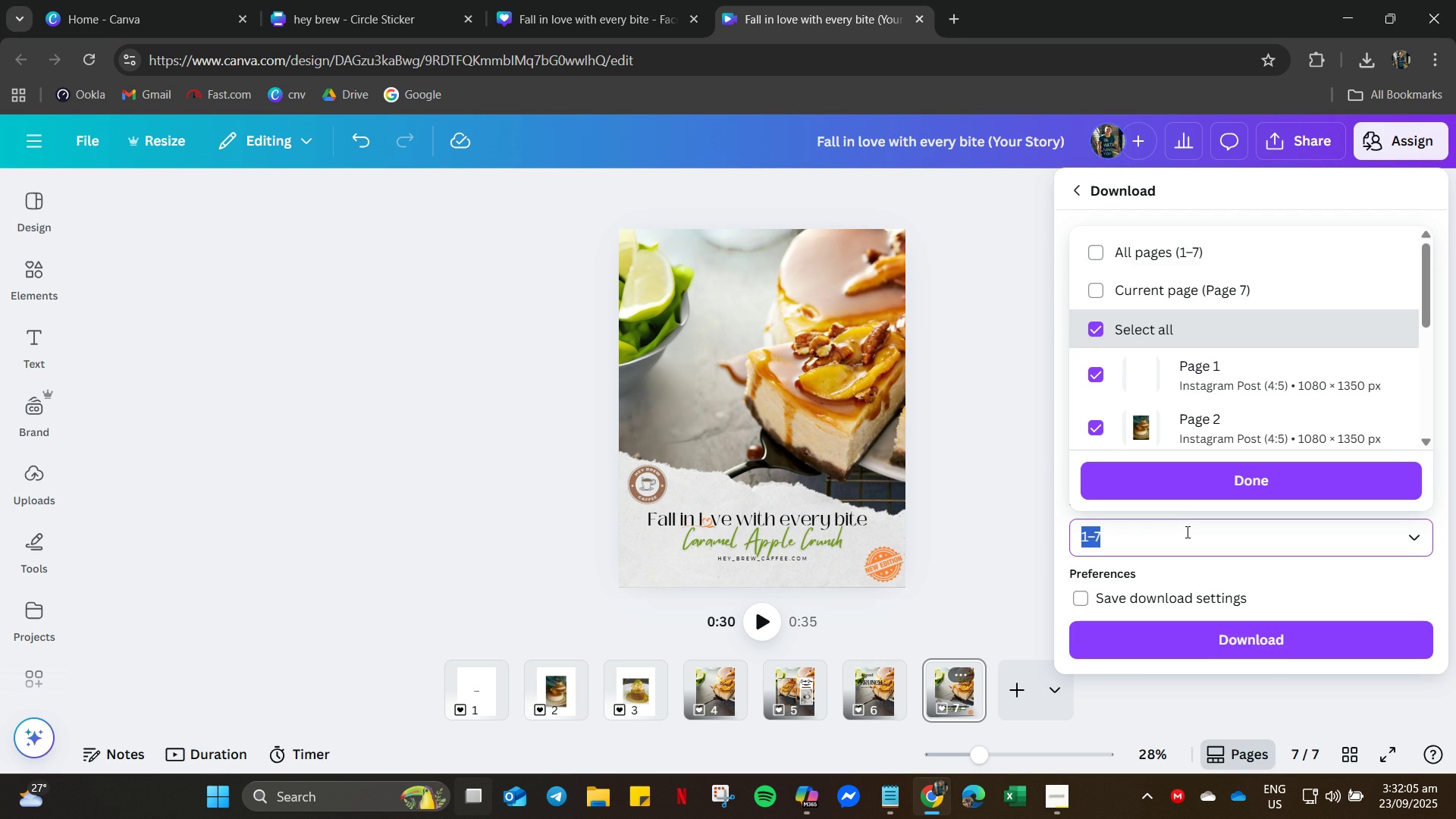 
key(Numpad7)
 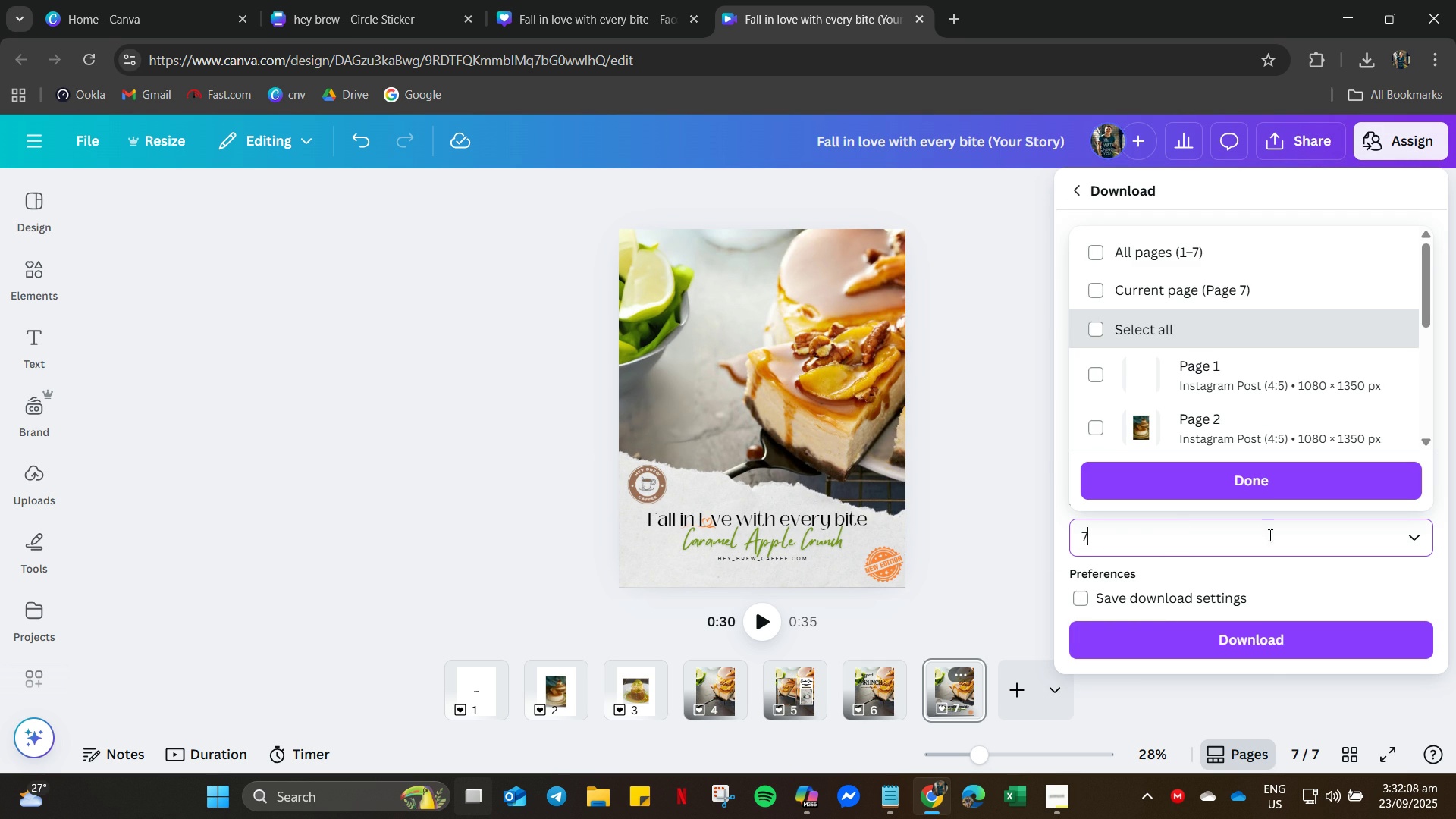 
left_click([1271, 469])
 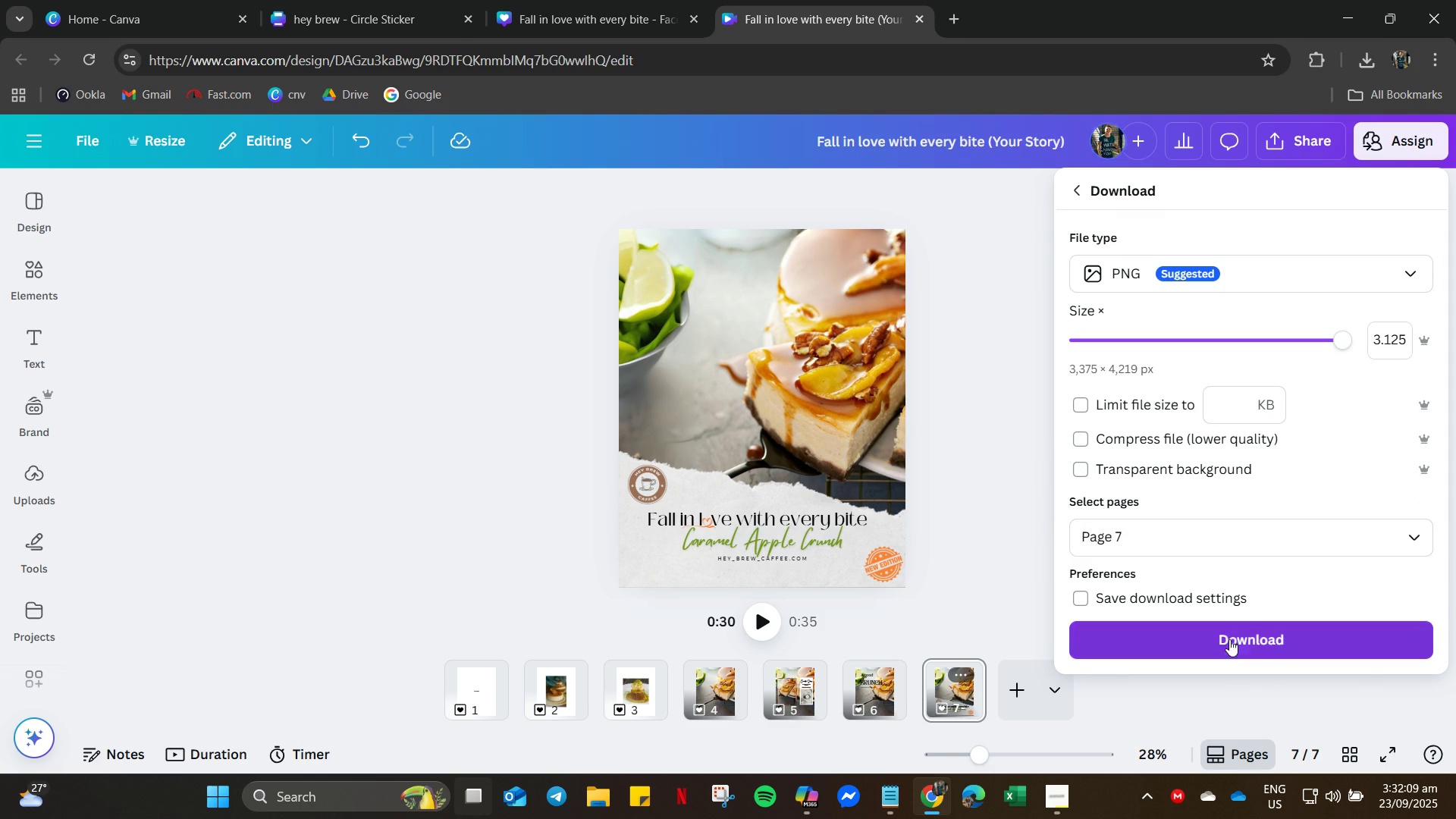 
left_click([1229, 641])
 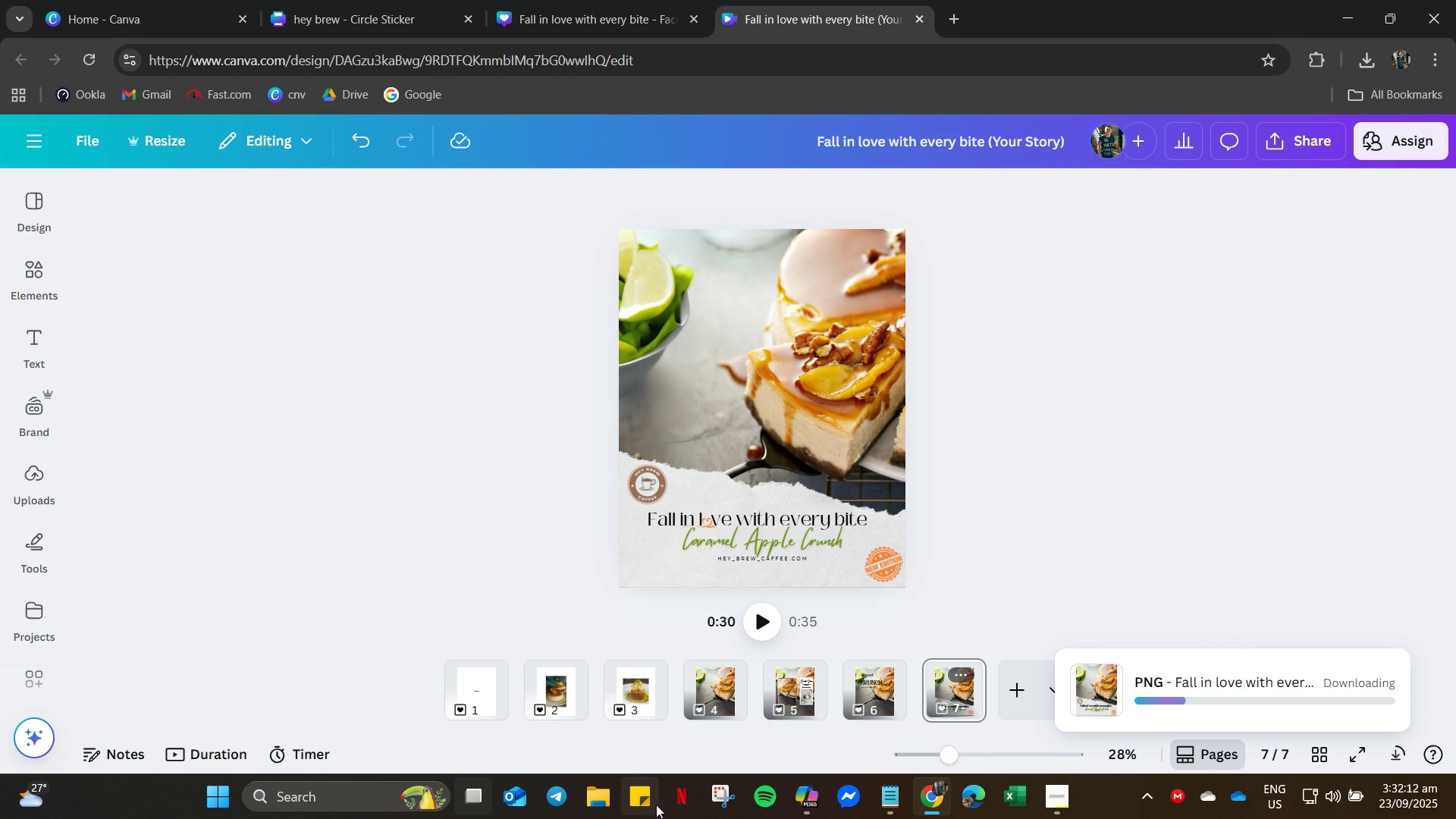 
mouse_move([633, 805])
 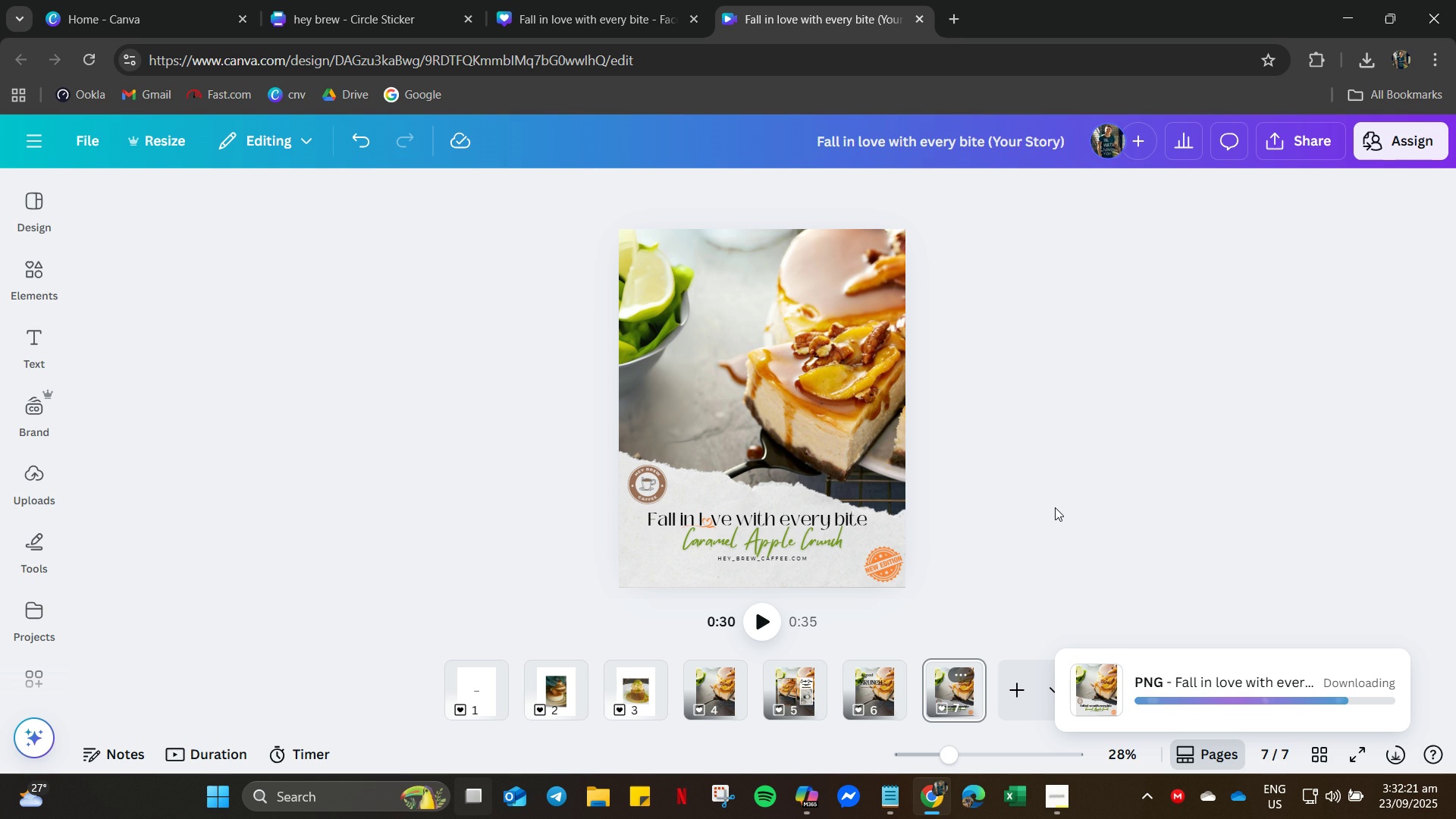 
wait(9.18)
 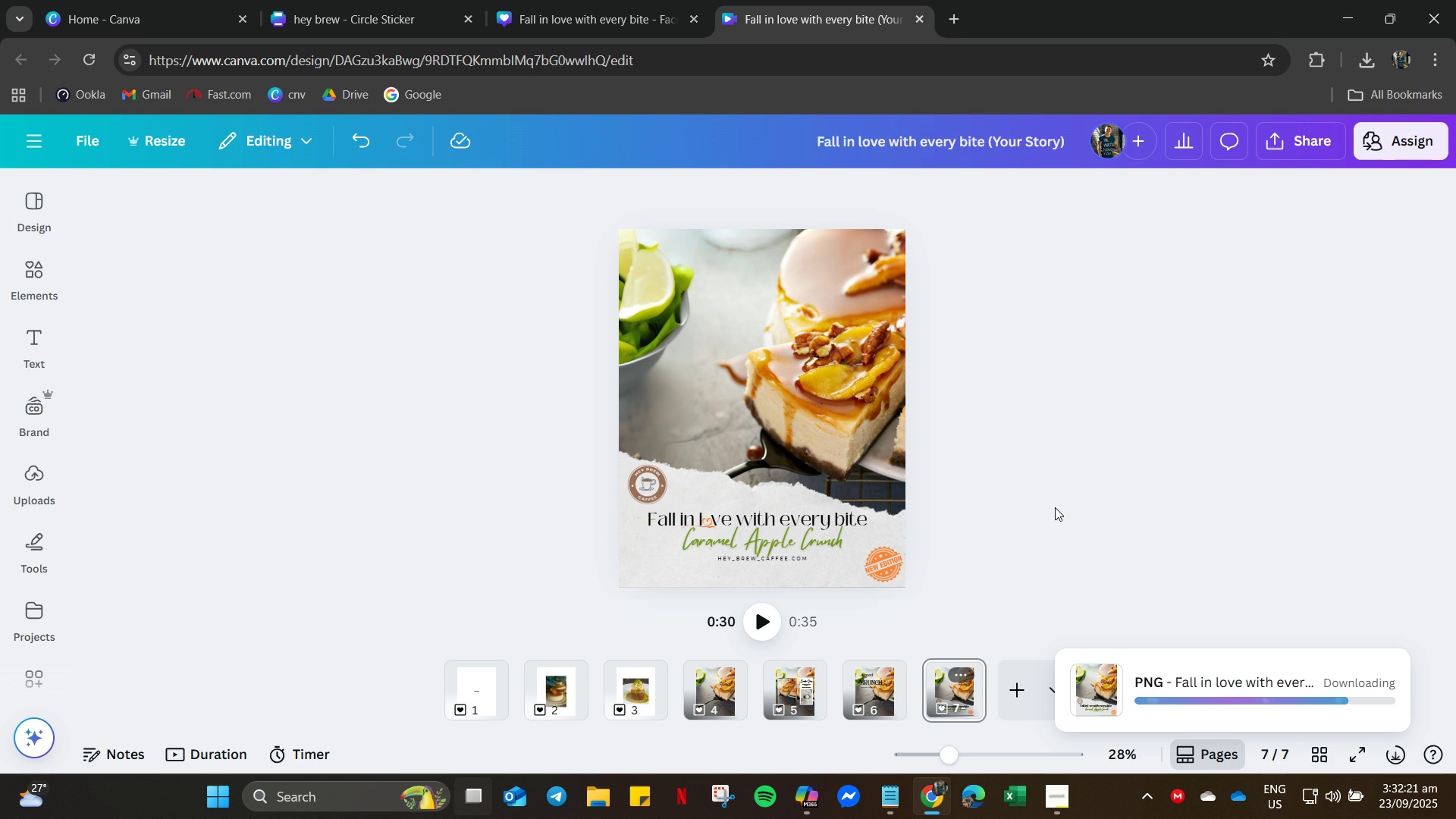 
left_click([606, 790])